 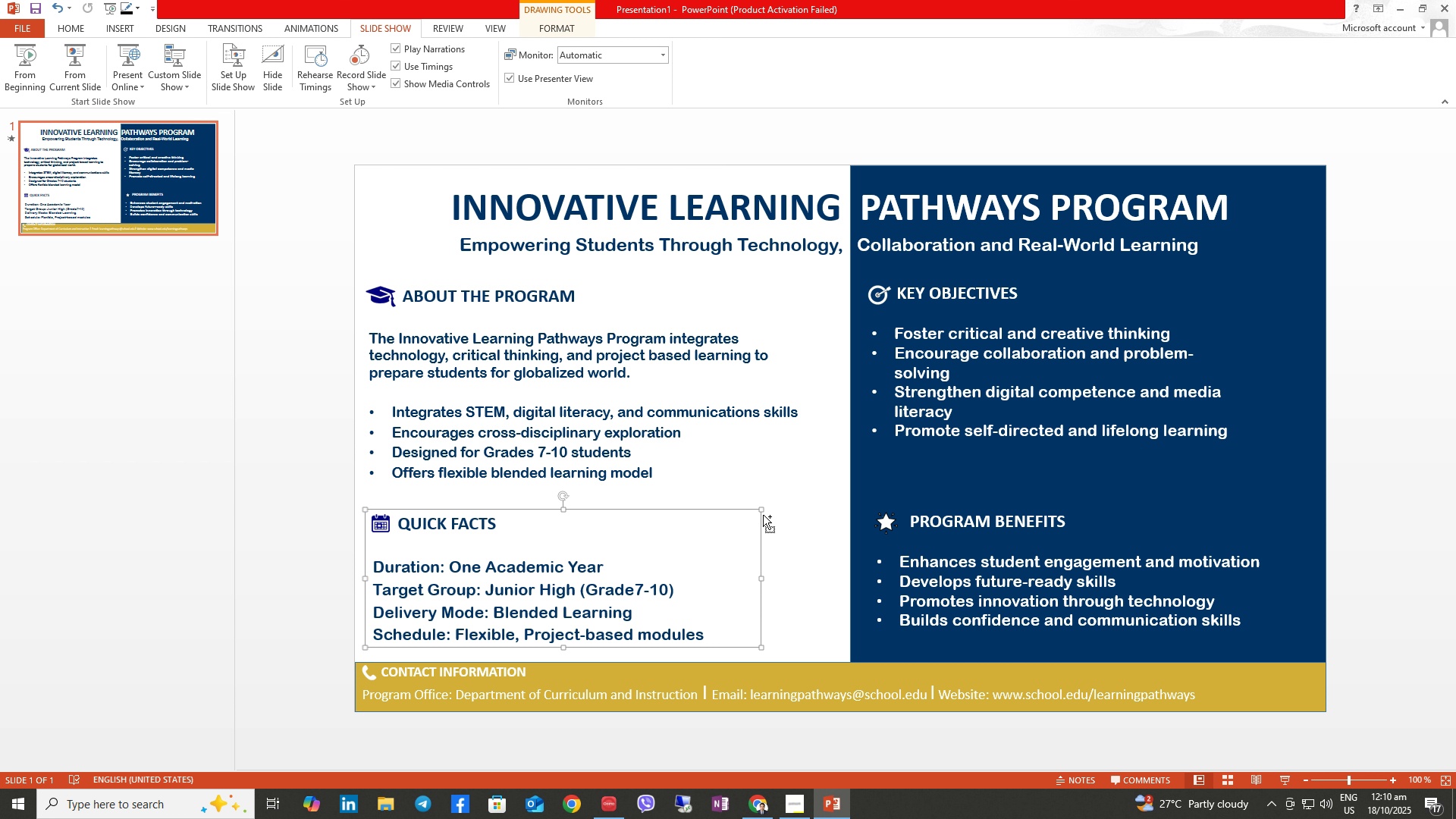 
key(Control+S)
 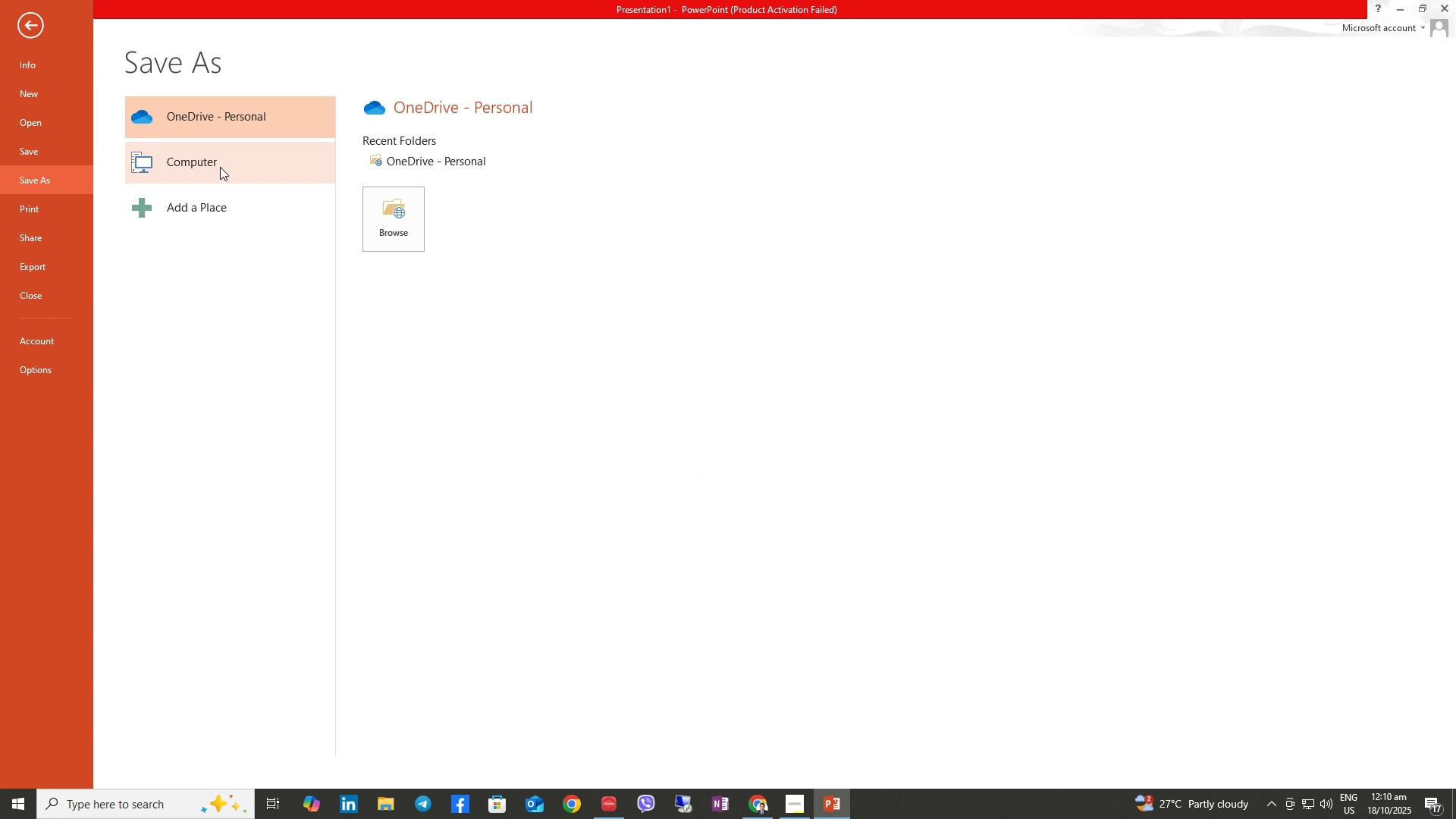 
left_click([221, 167])
 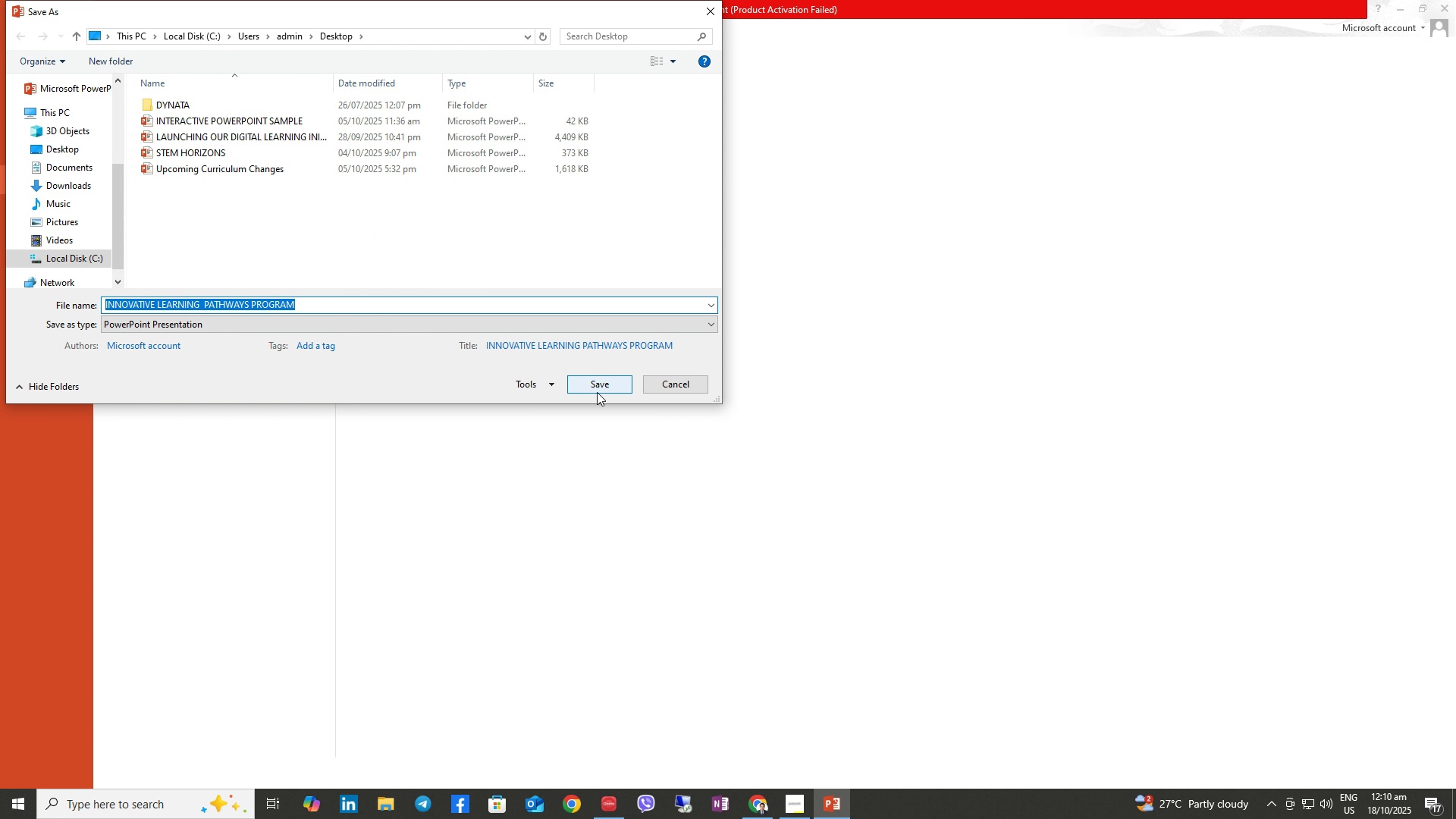 
wait(10.26)
 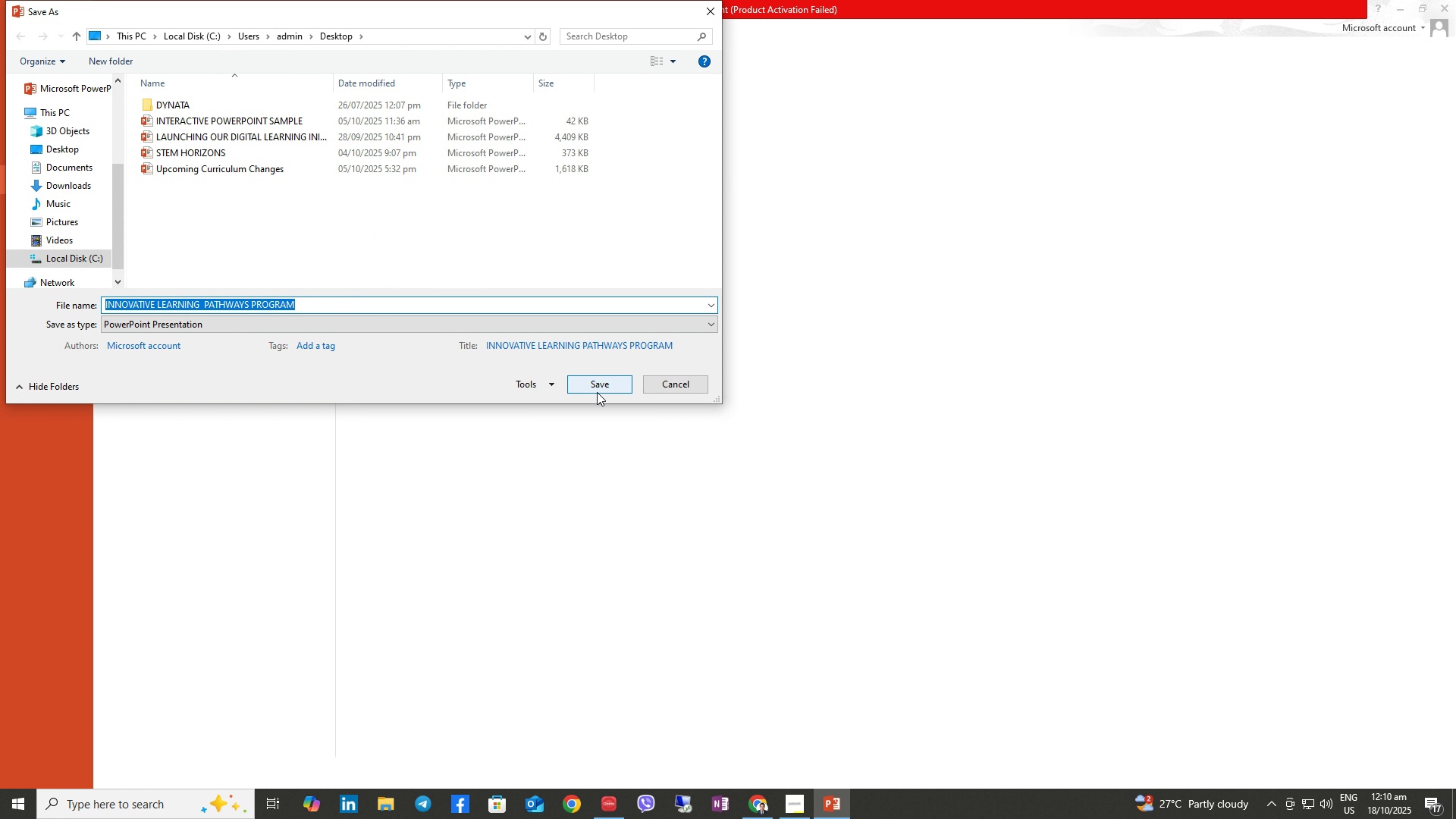 
type( projext)
key(Backspace)
key(Backspace)
type(ct 2)
 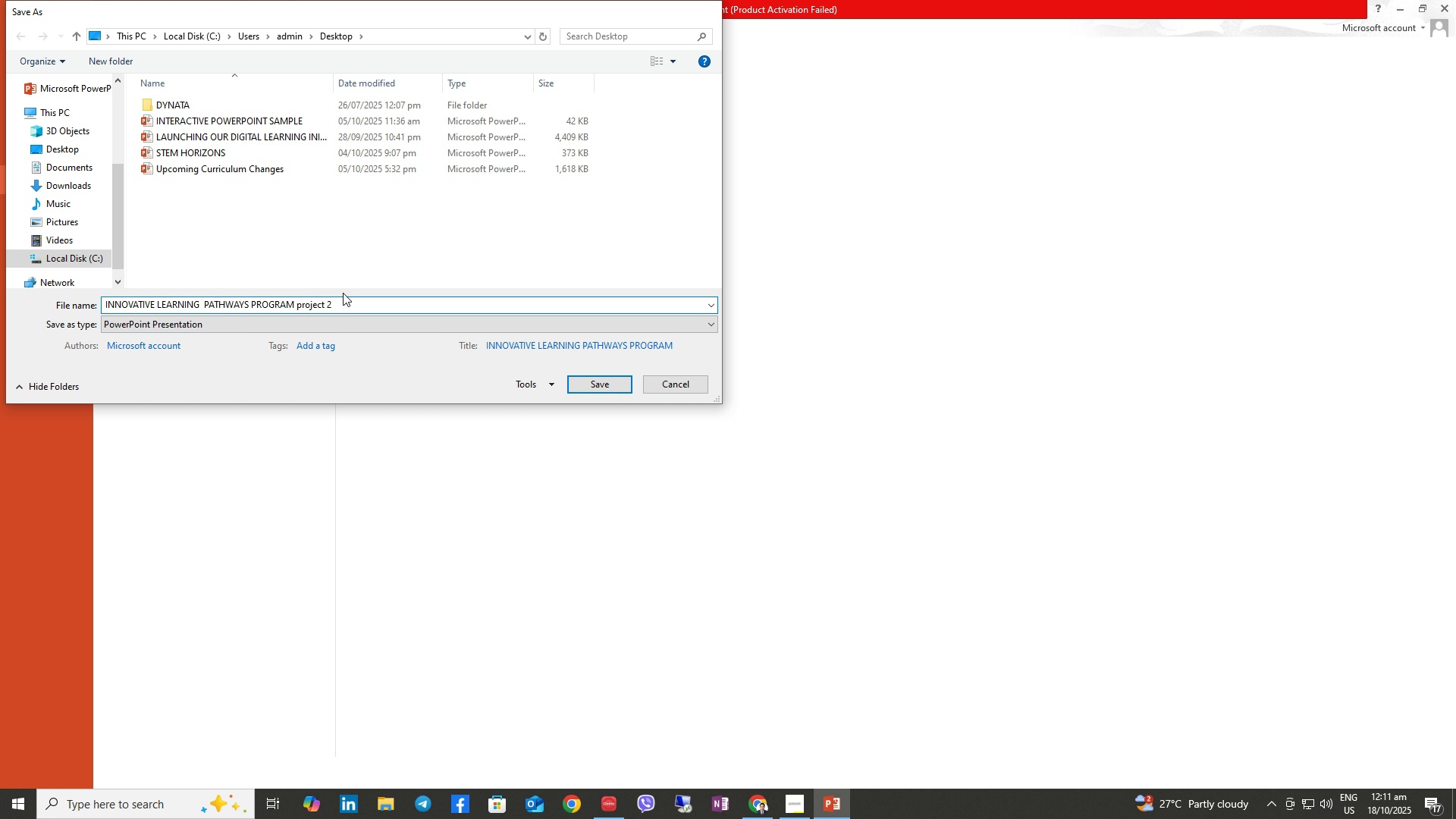 
key(Enter)
 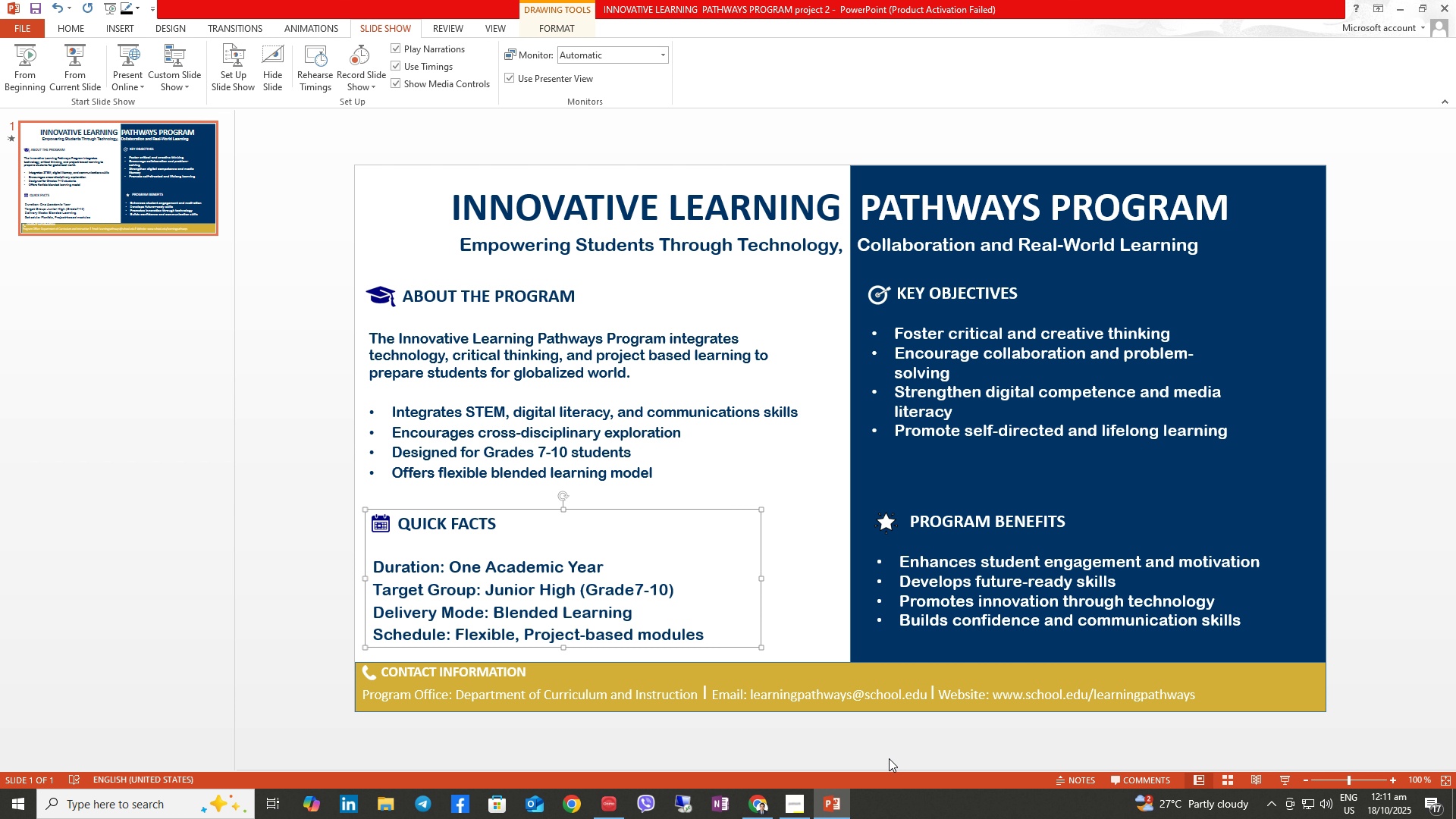 
mouse_move([782, 794])
 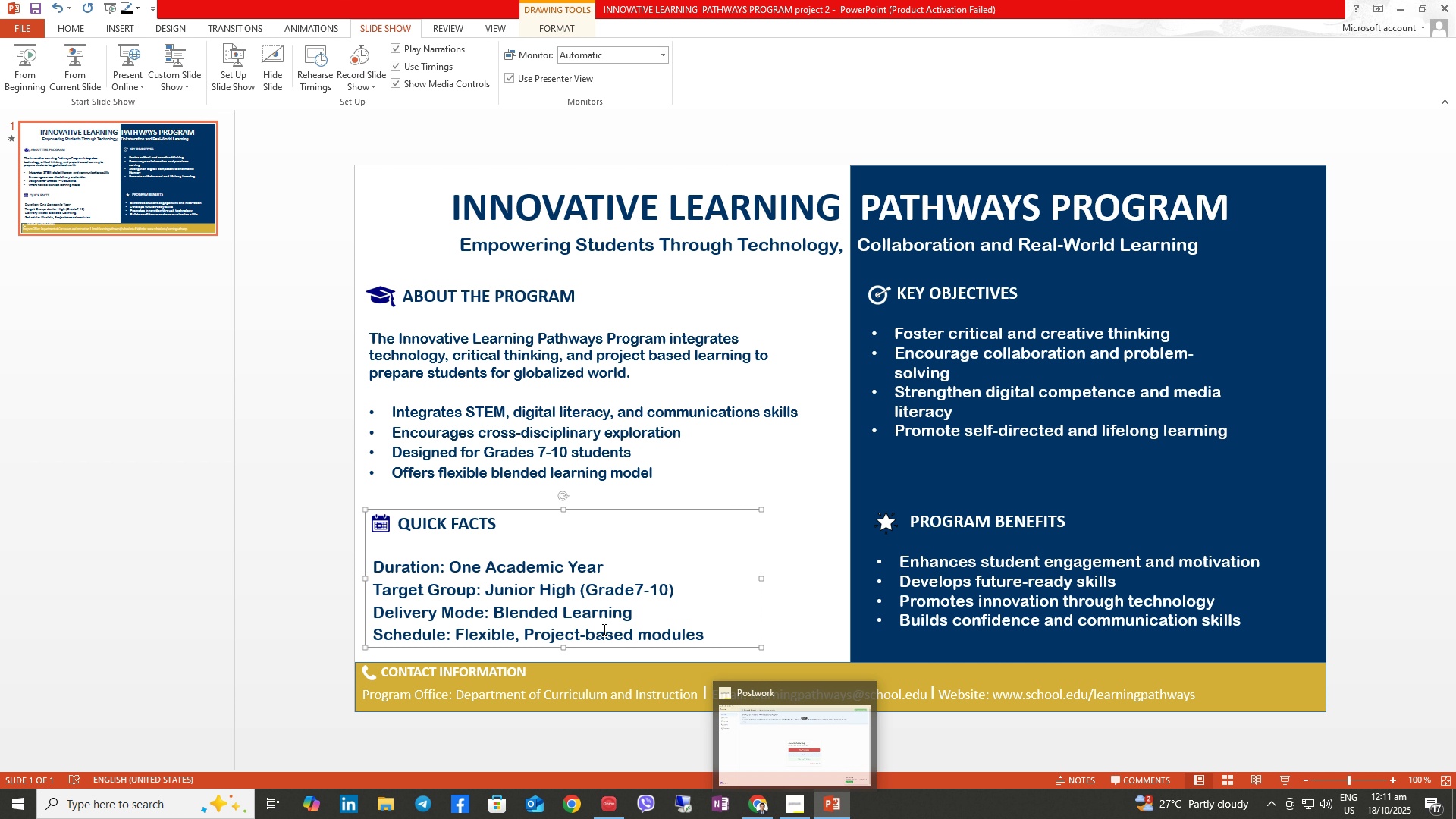 
left_click([603, 629])
 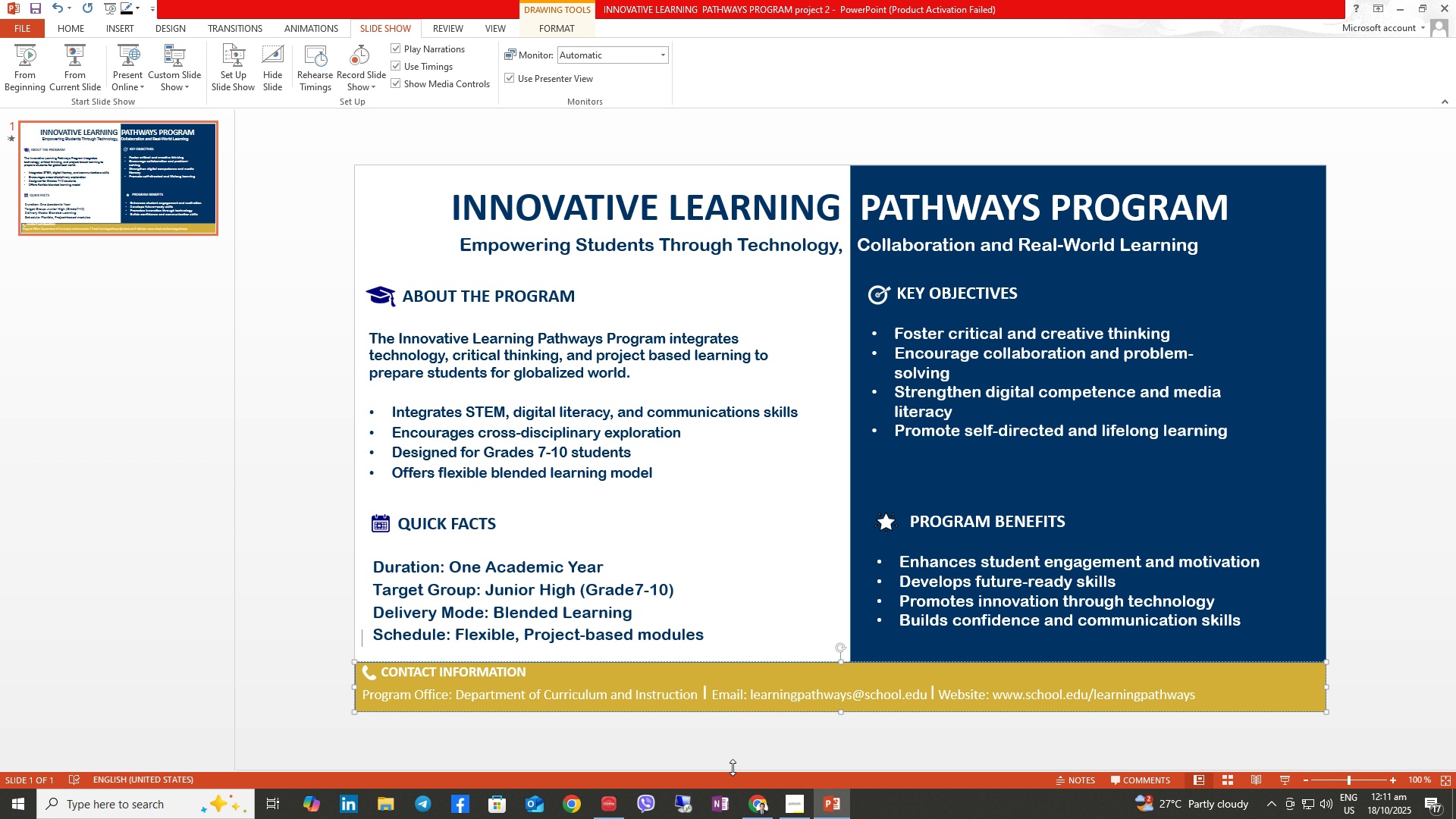 
left_click([785, 799])